 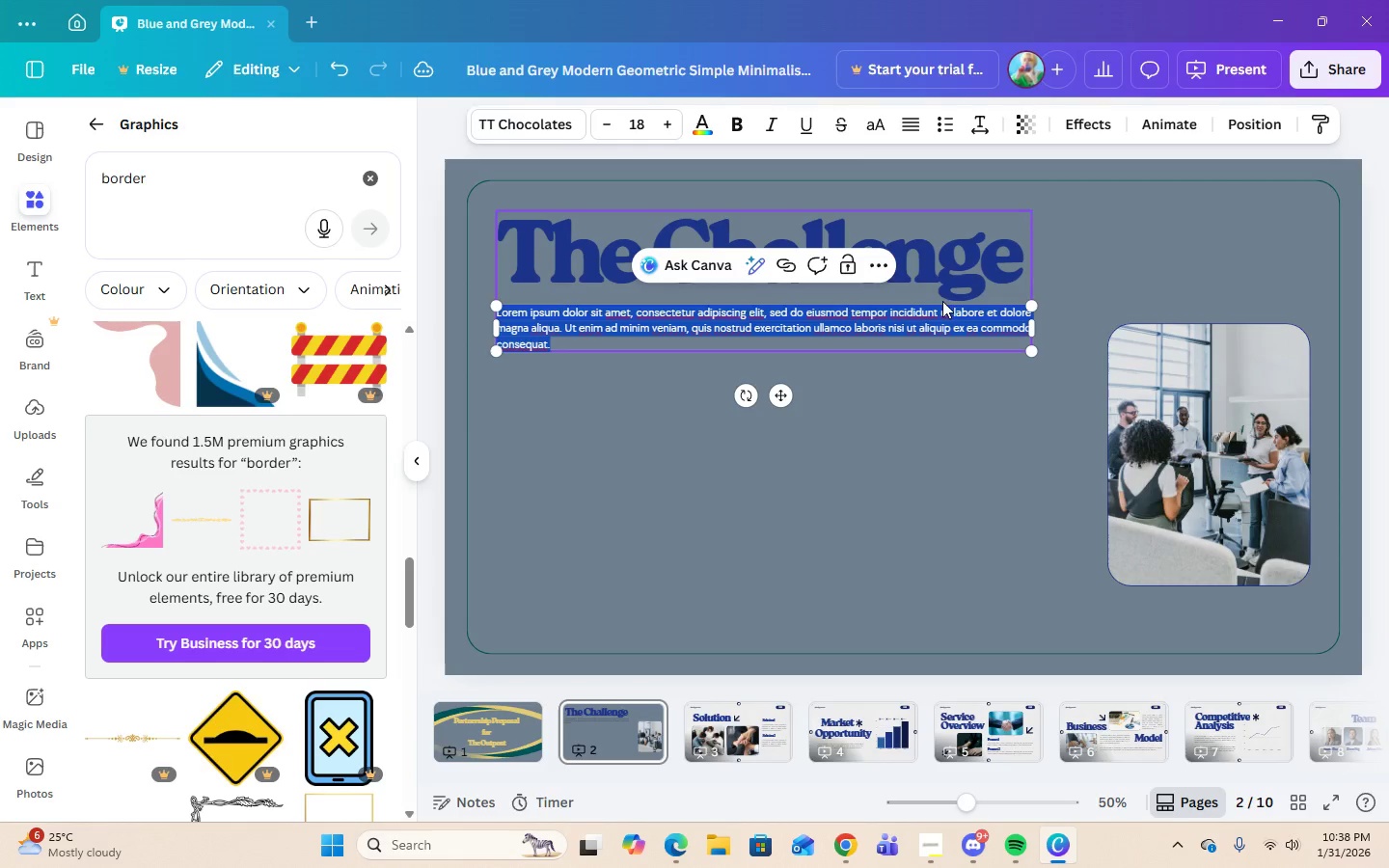 
key(Control+V)
 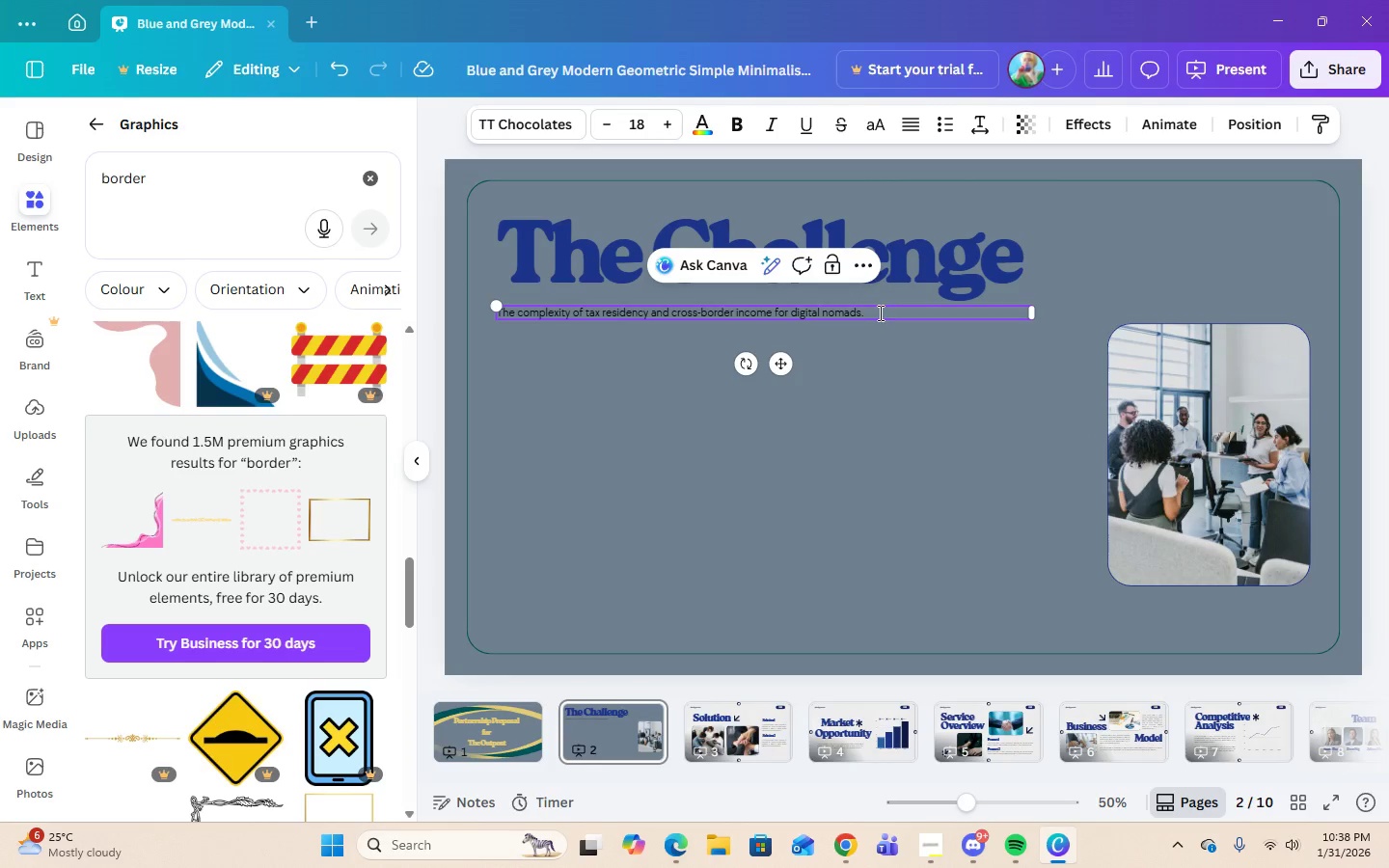 
left_click_drag(start_coordinate=[868, 315], to_coordinate=[479, 322])
 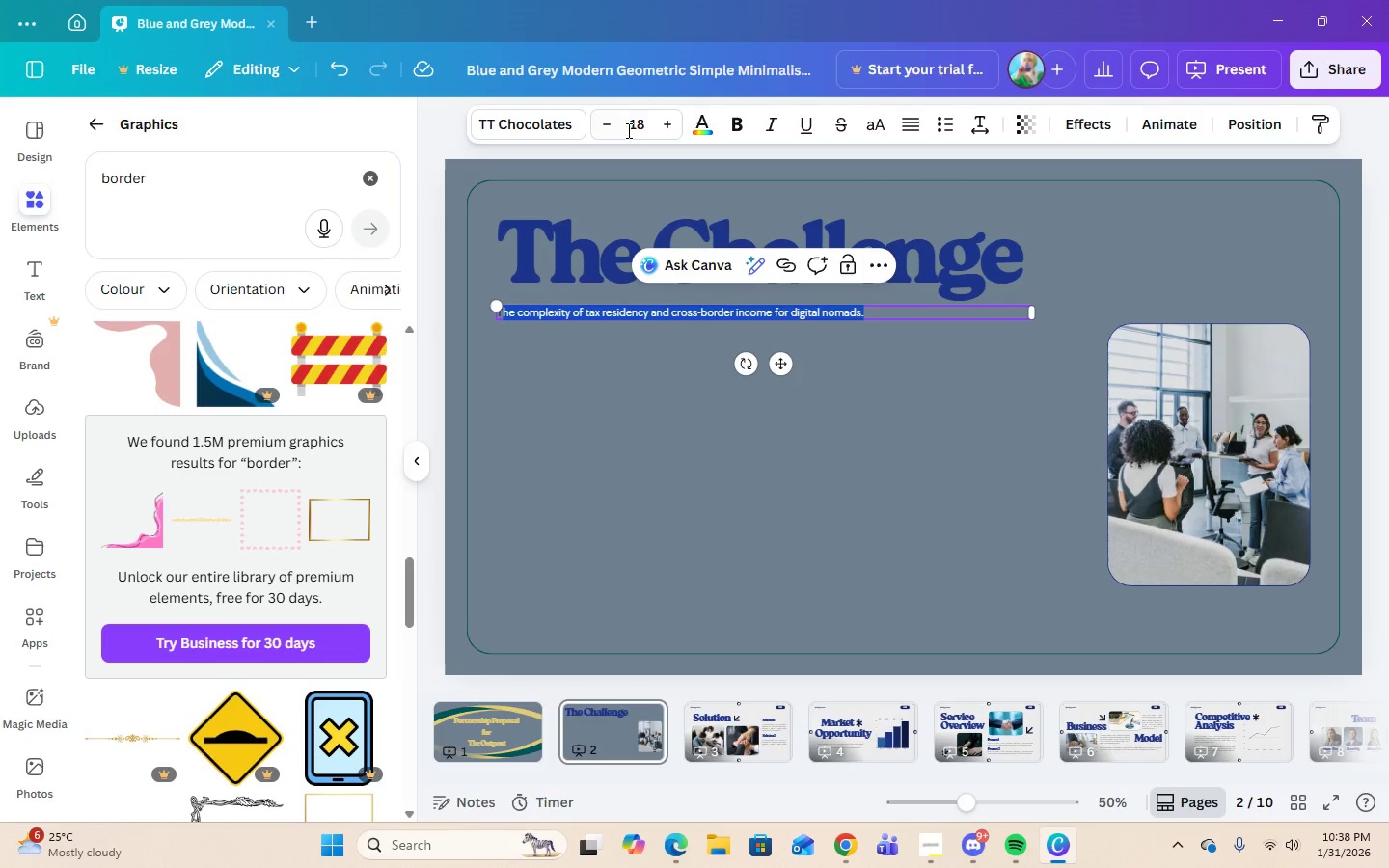 
left_click([630, 125])
 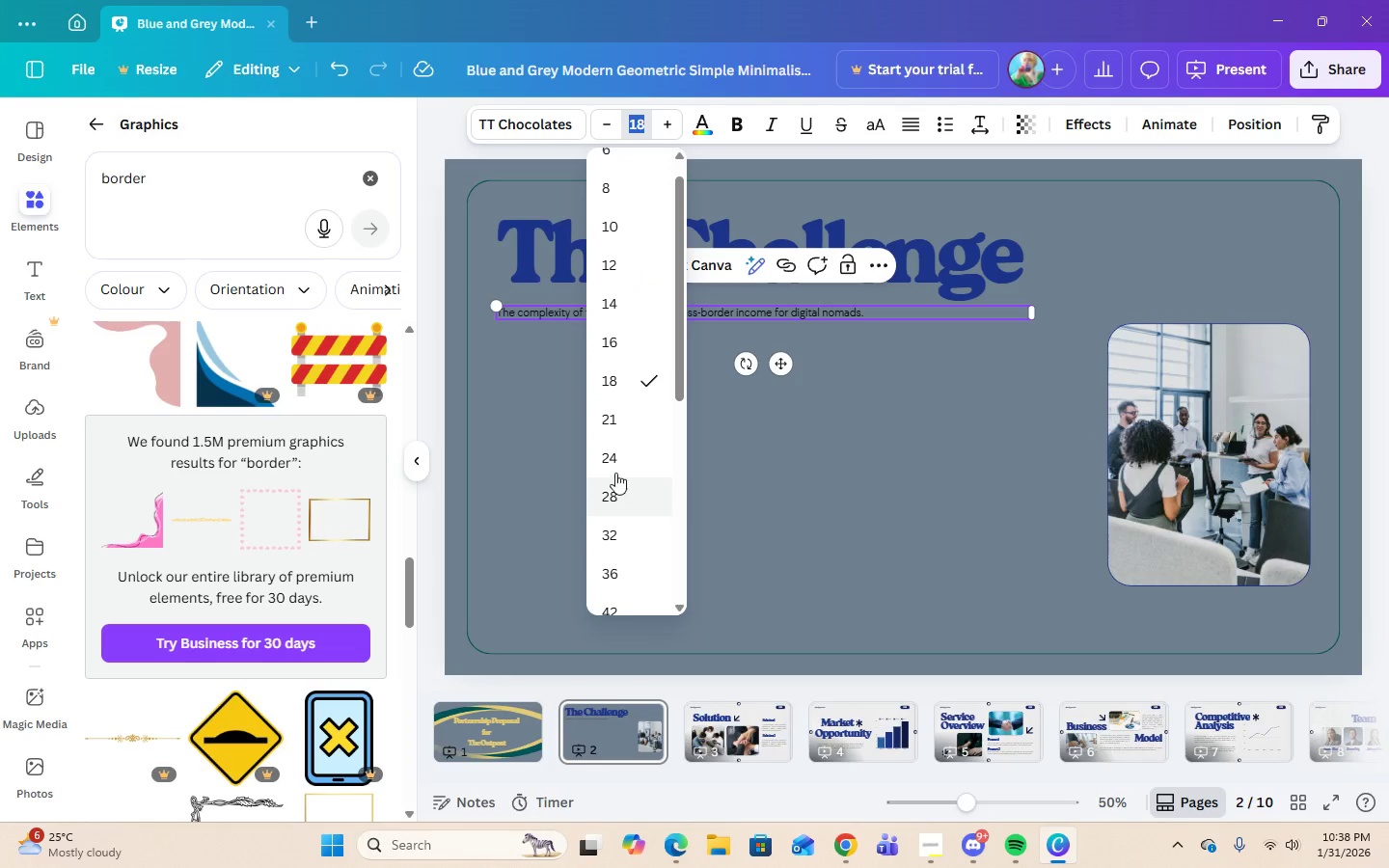 
left_click([613, 500])
 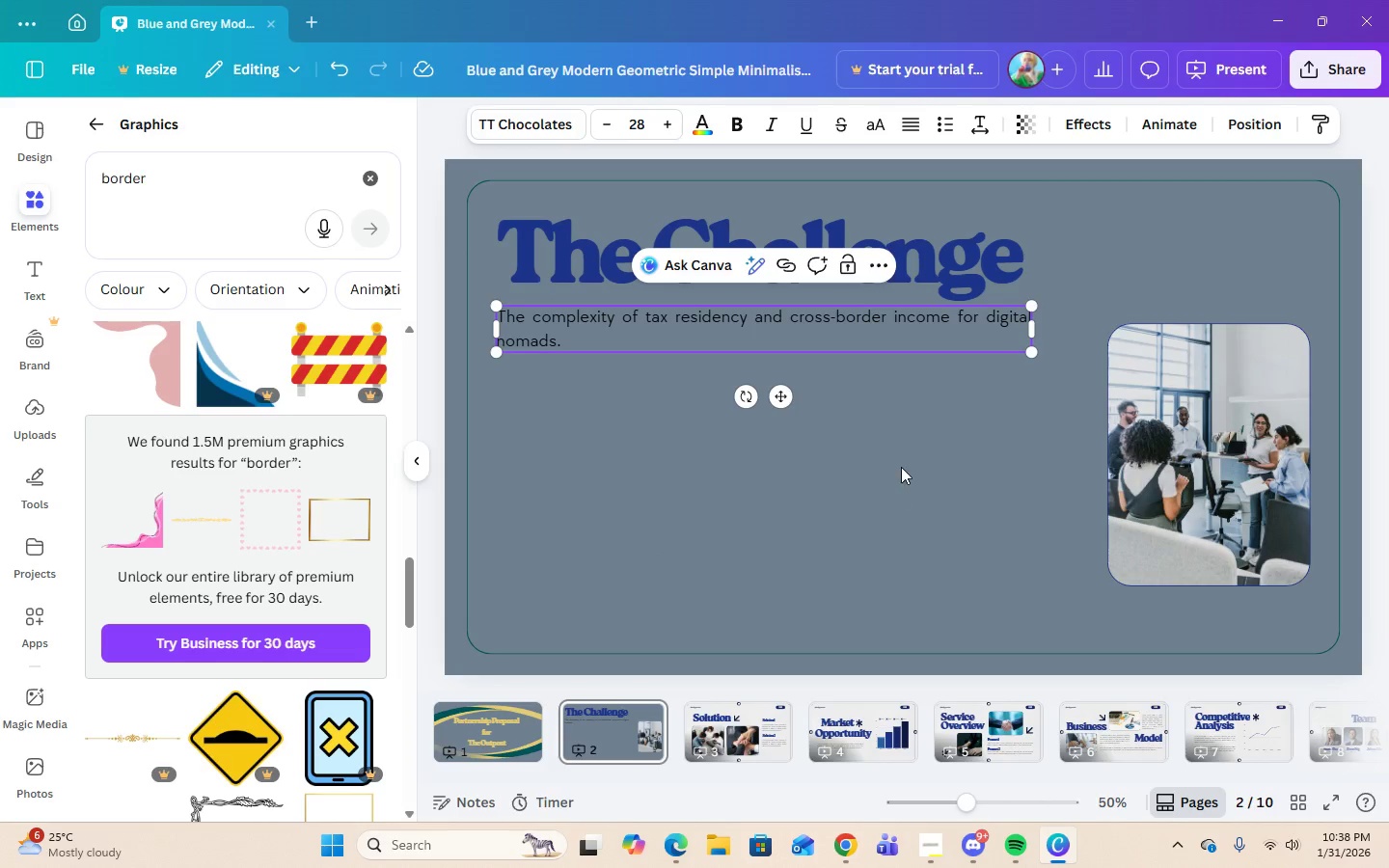 
left_click([901, 466])
 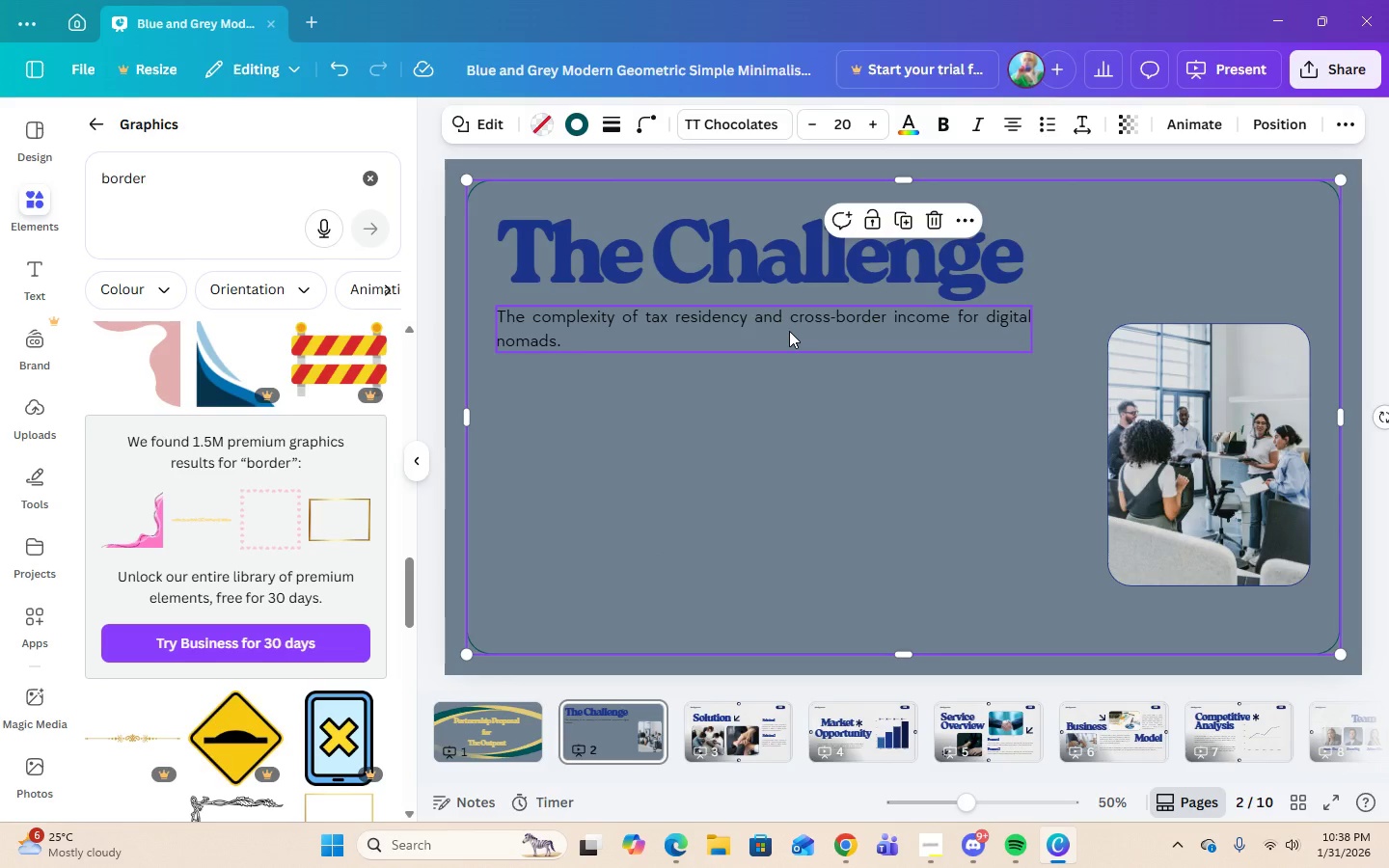 
wait(5.77)
 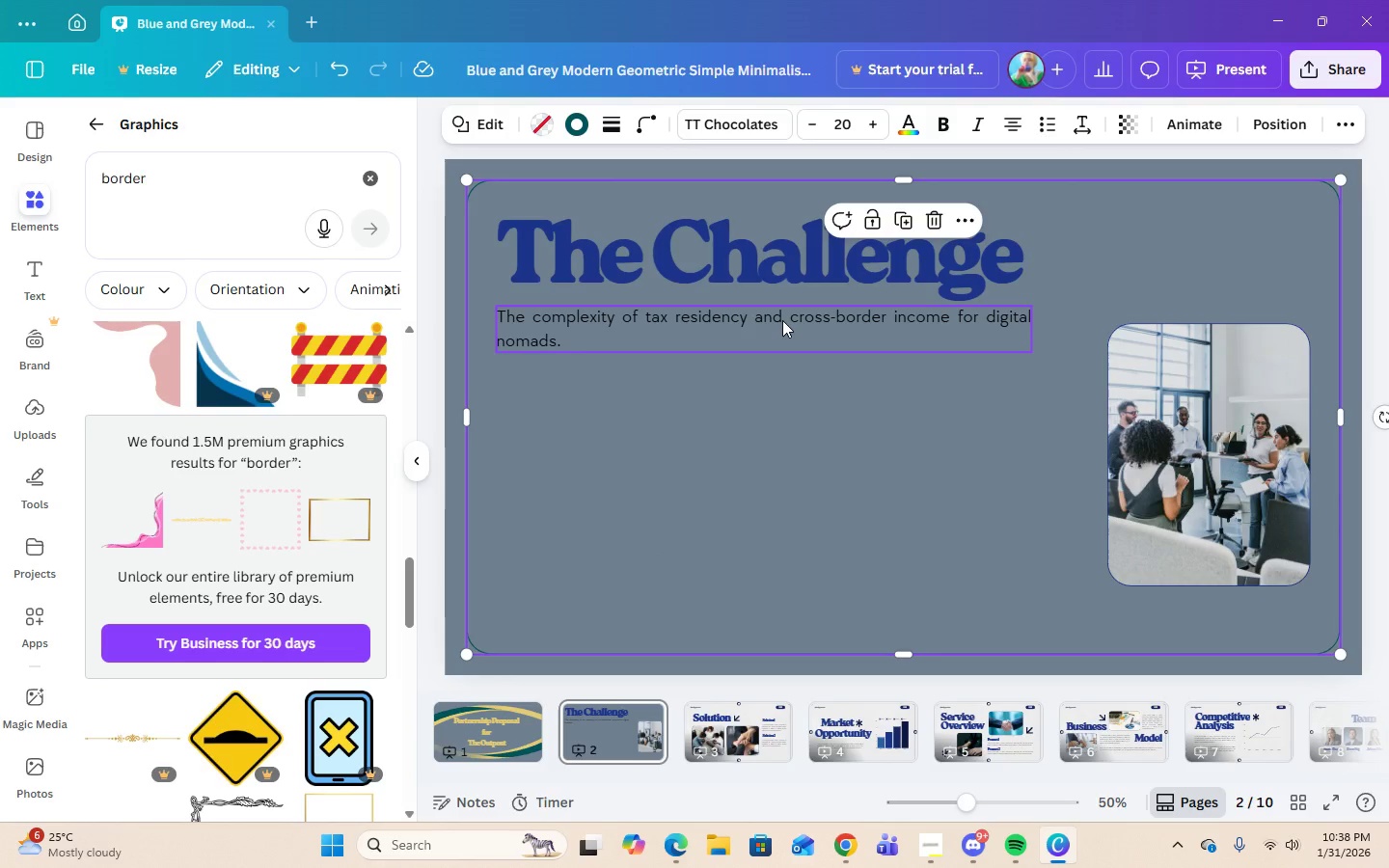 
left_click([950, 580])
 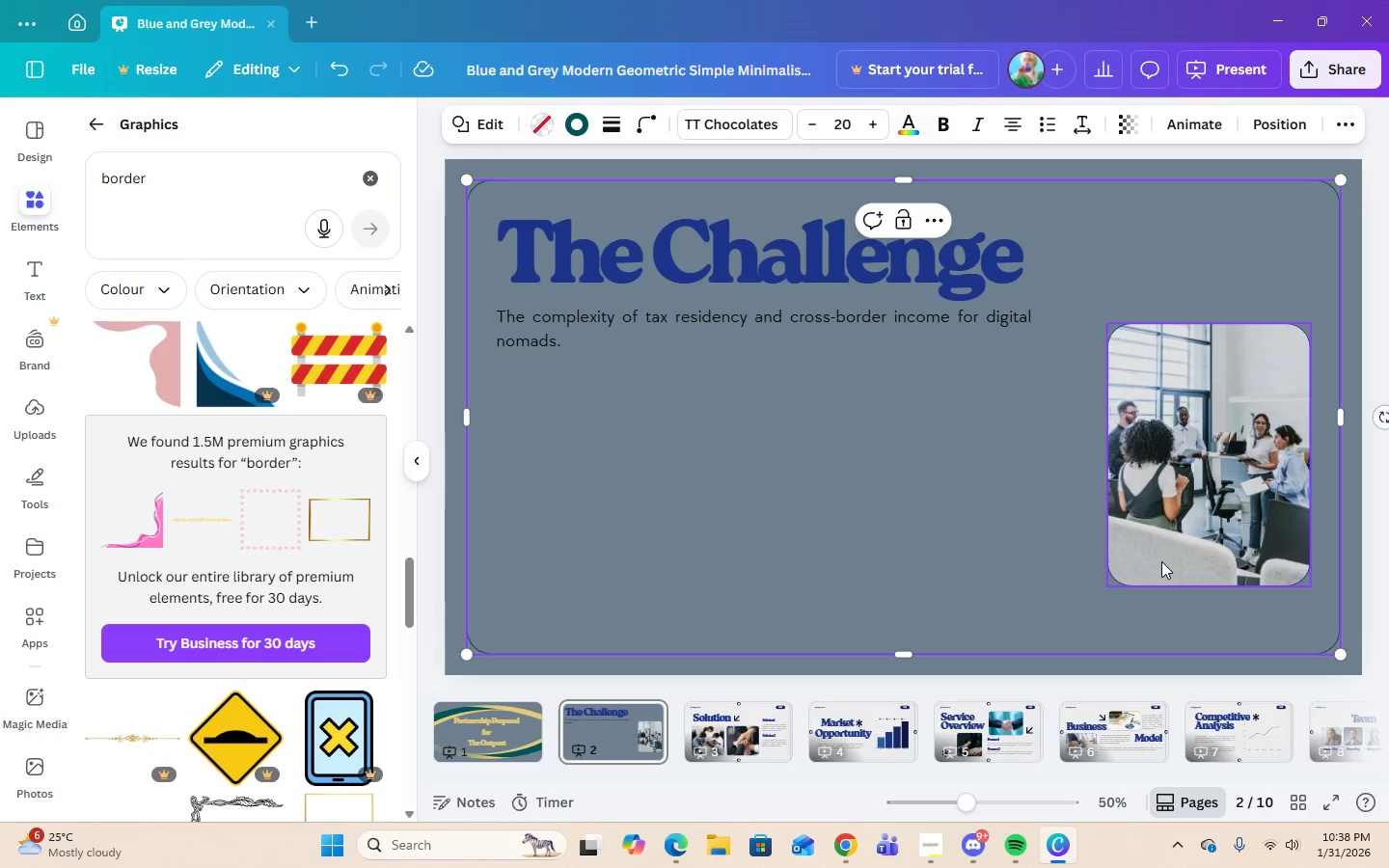 
left_click([1163, 550])
 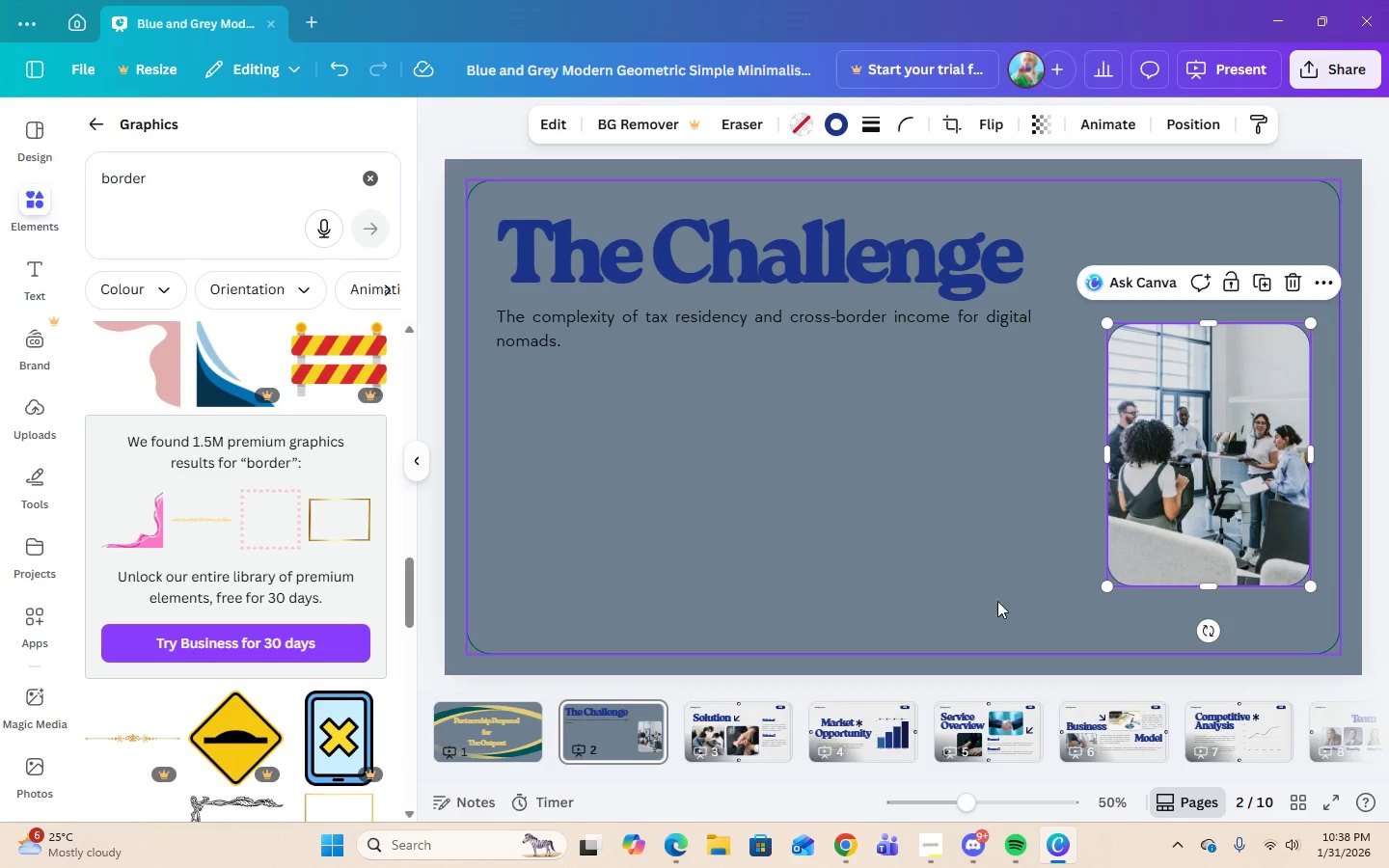 
wait(6.12)
 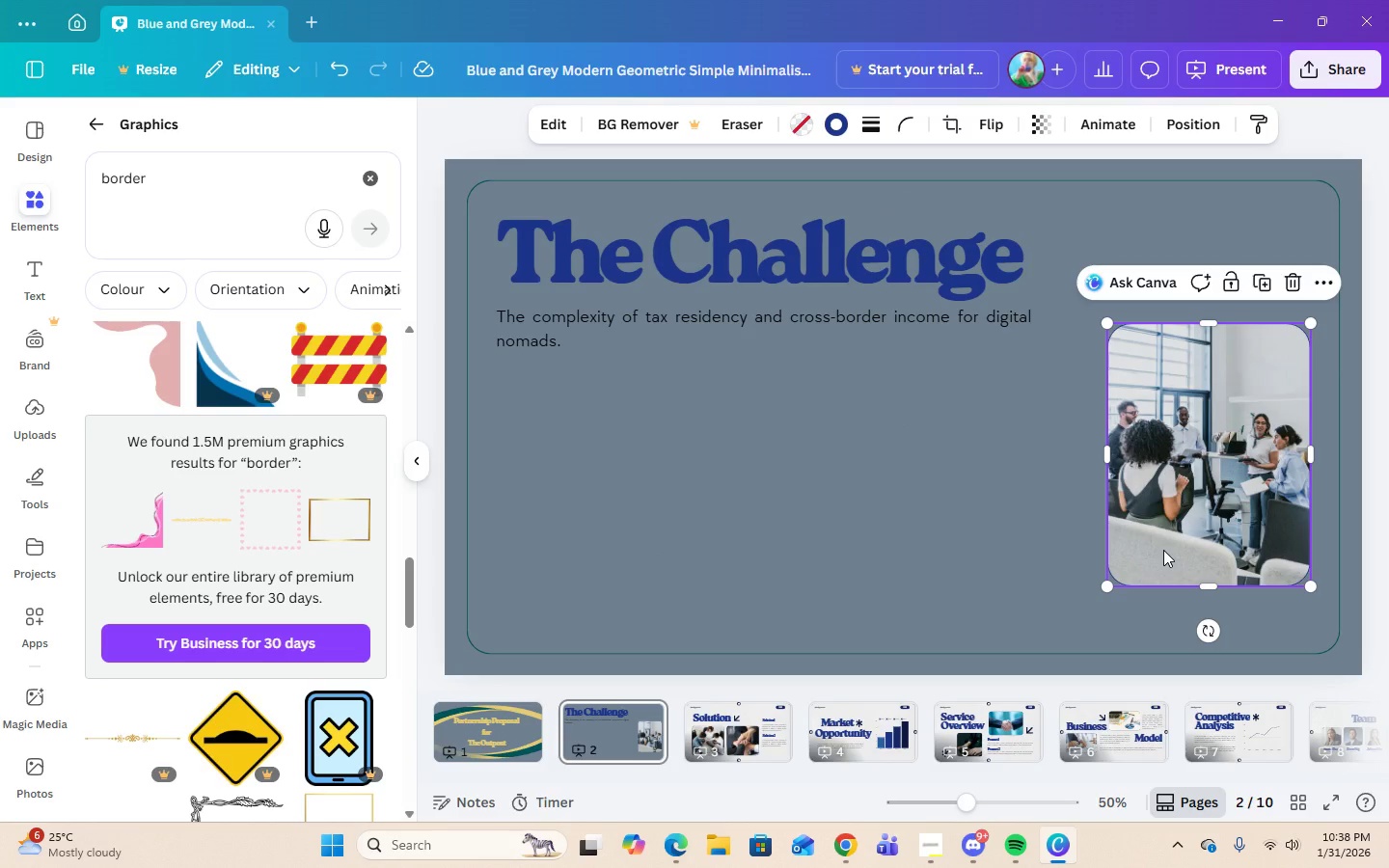 
left_click([1117, 327])
 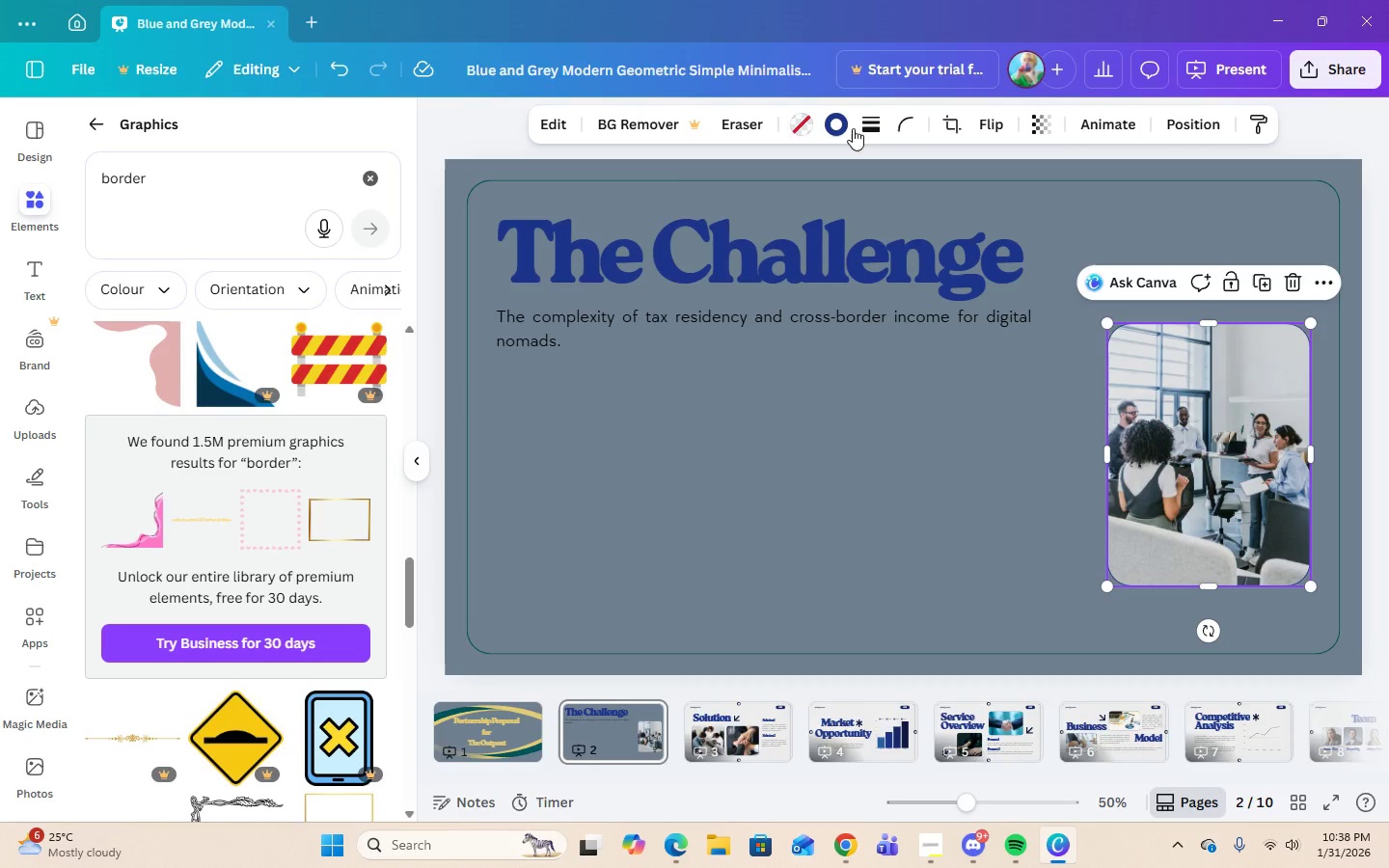 
left_click([842, 119])
 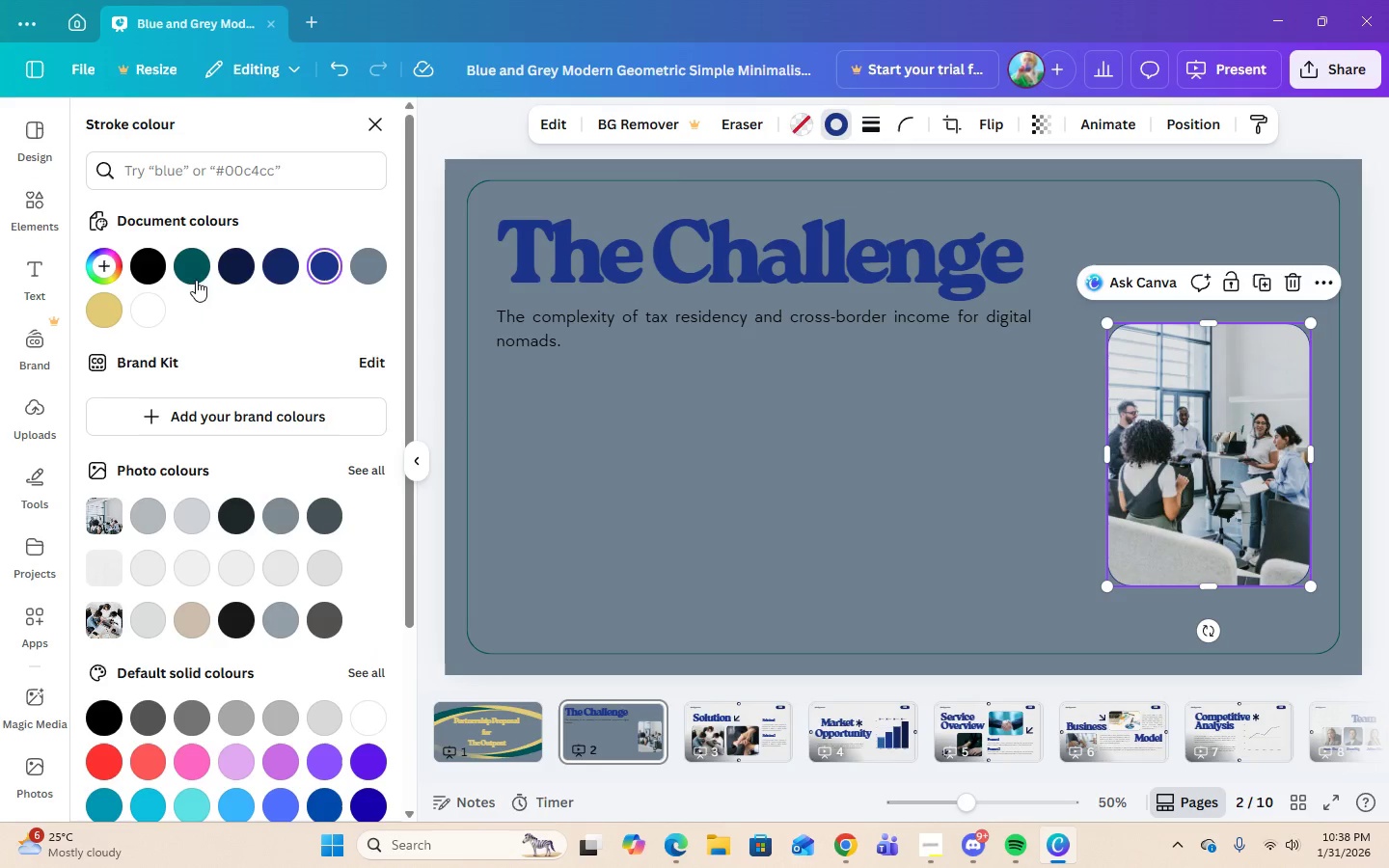 
left_click([195, 273])
 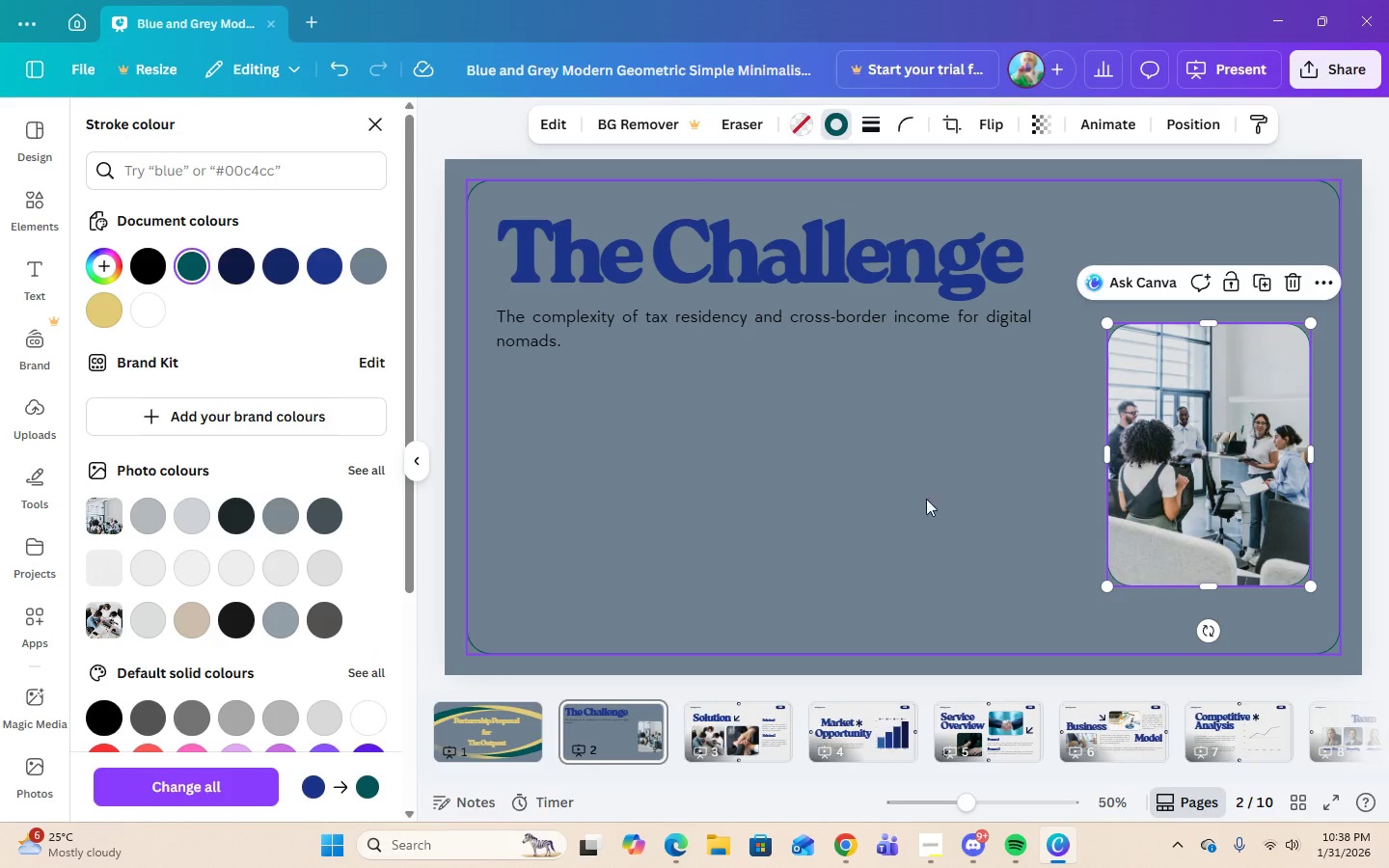 
left_click([960, 539])
 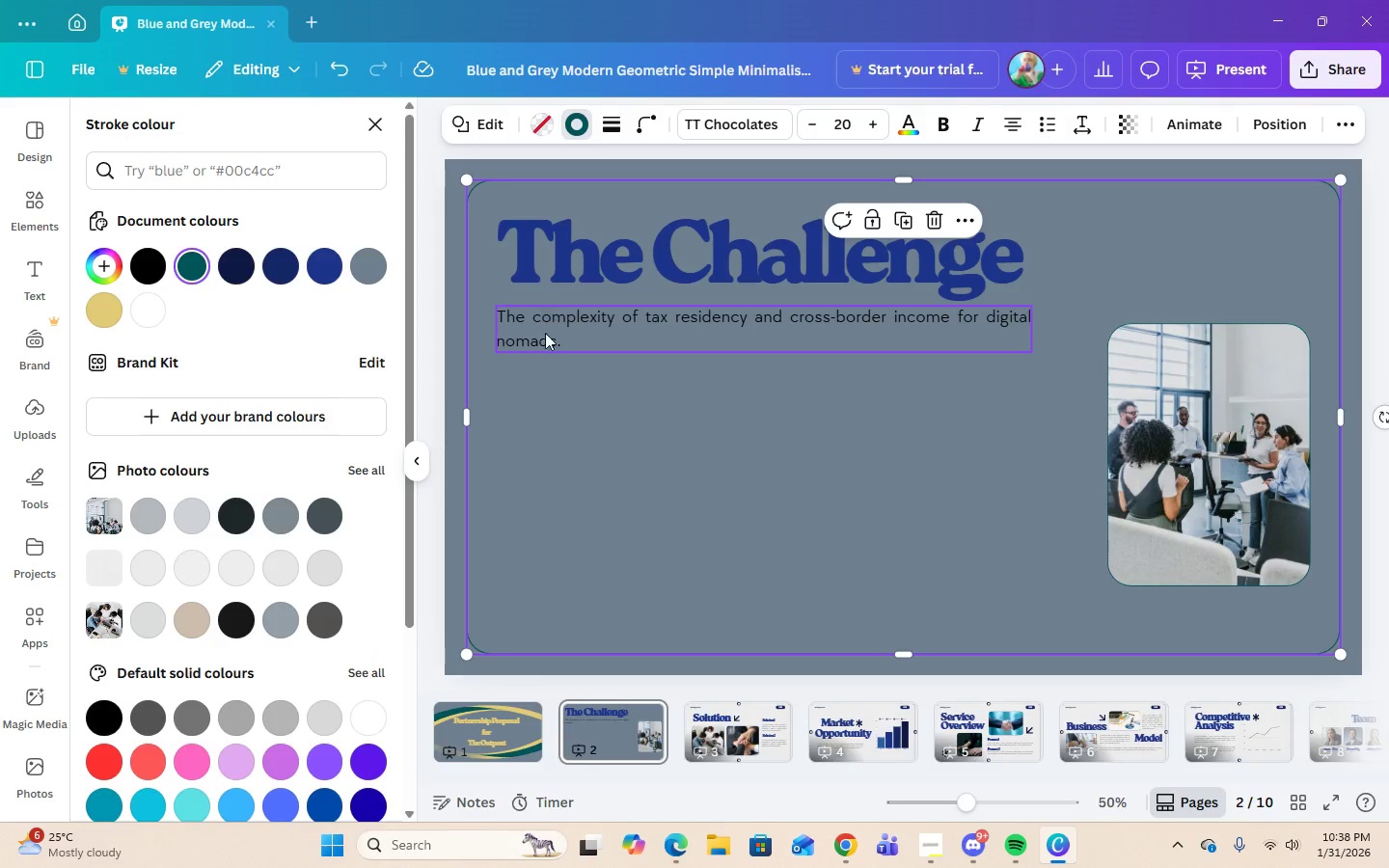 
left_click([541, 346])
 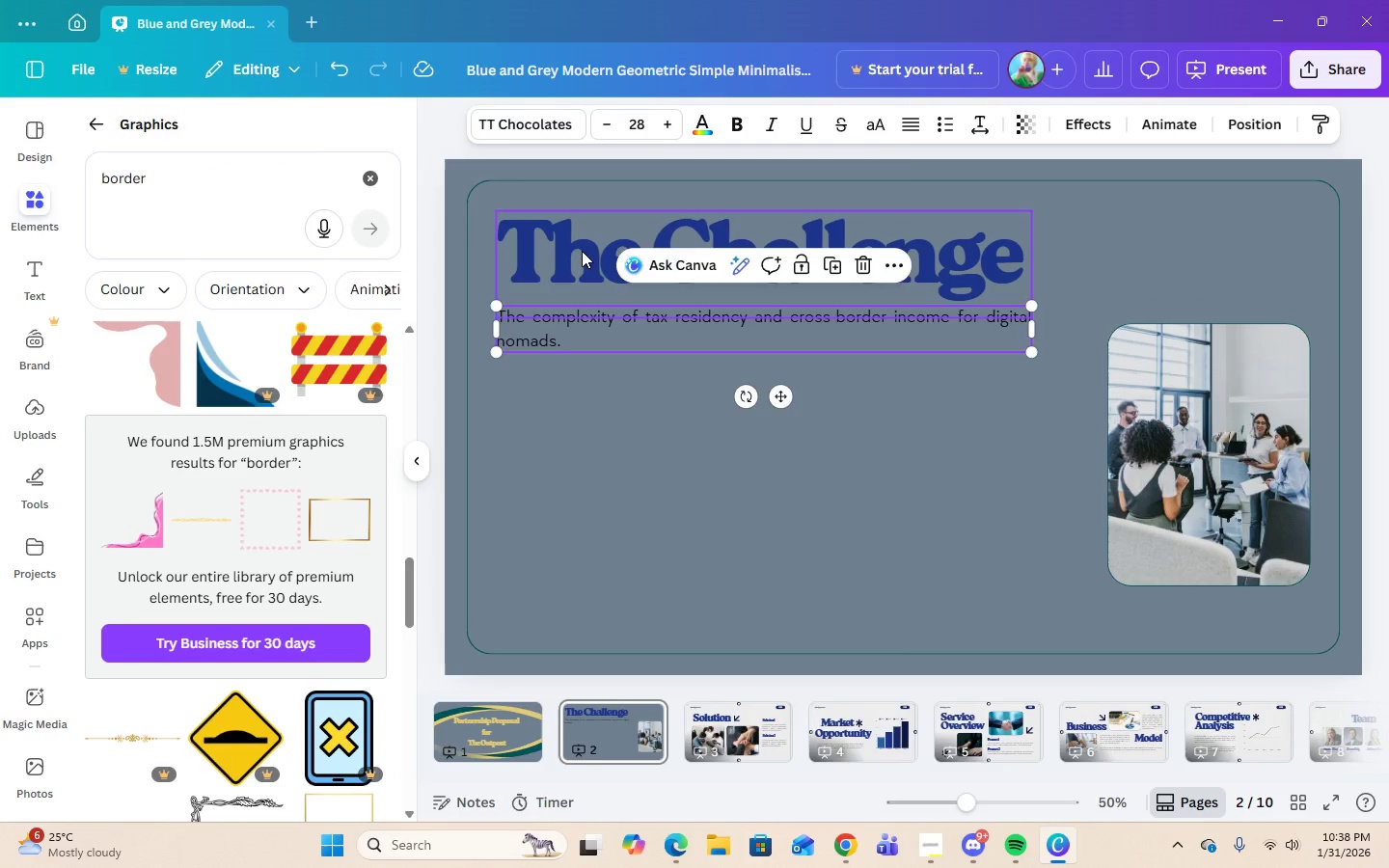 
left_click([579, 249])
 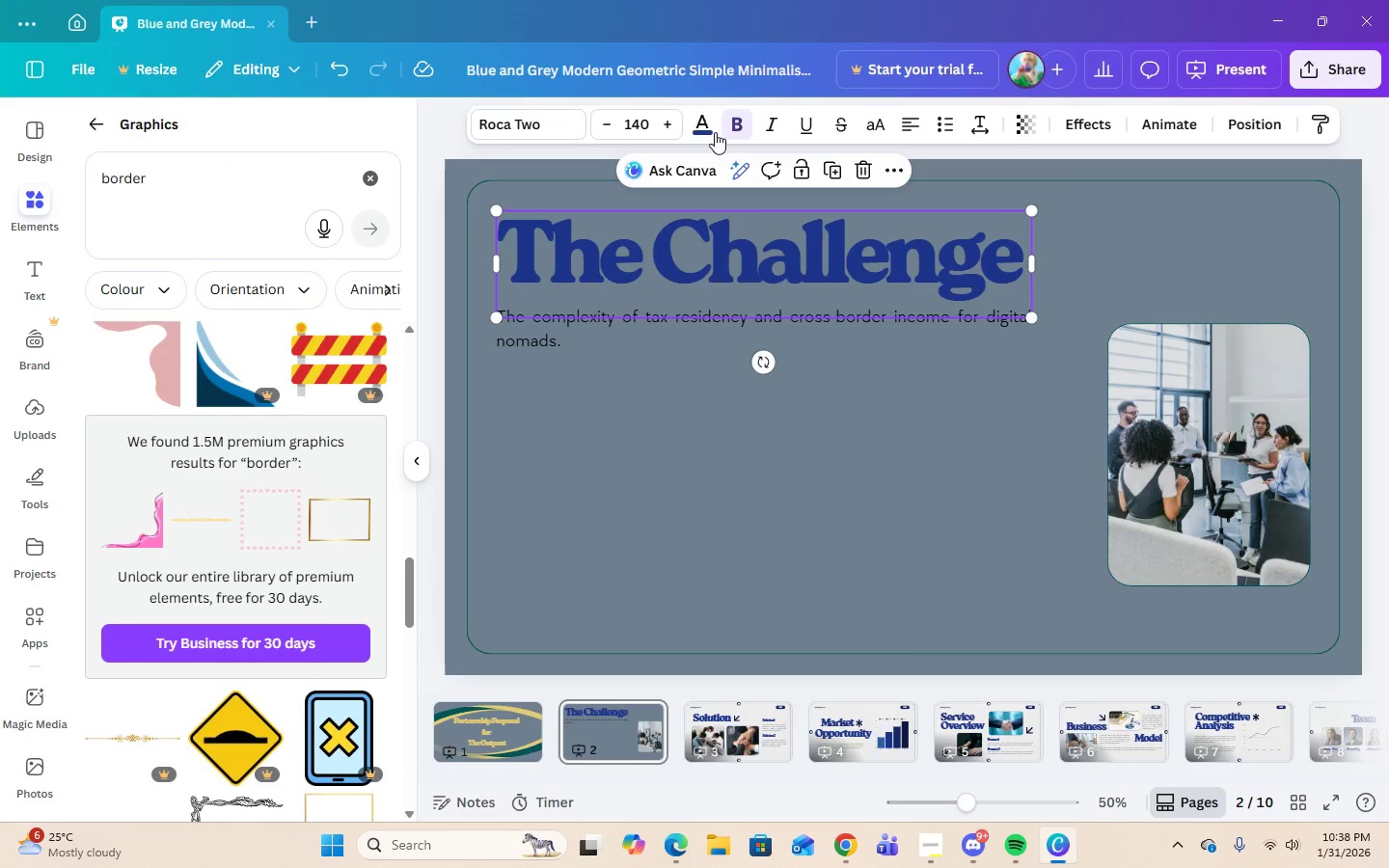 
left_click([704, 128])
 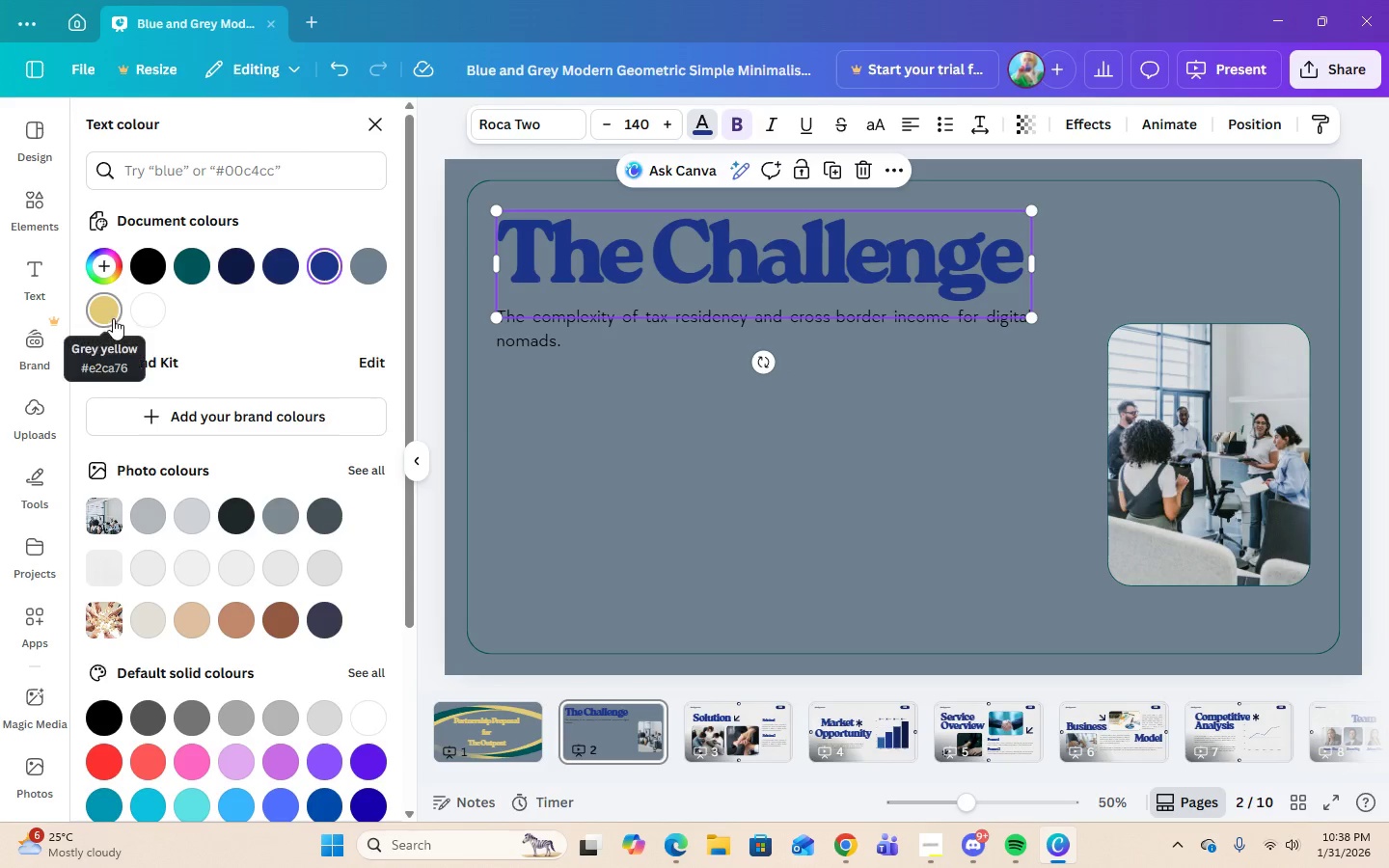 
left_click([113, 317])
 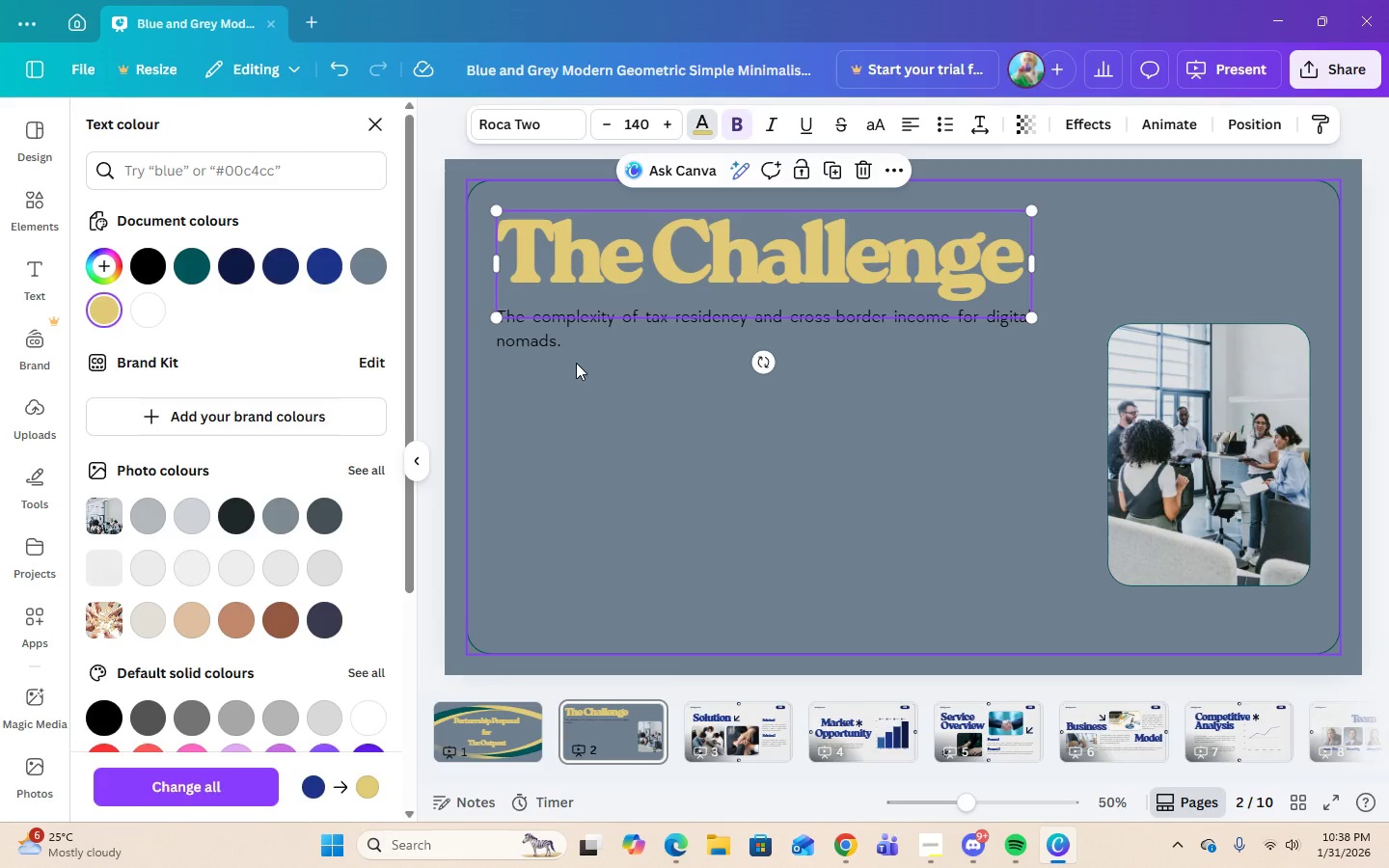 
double_click([542, 332])
 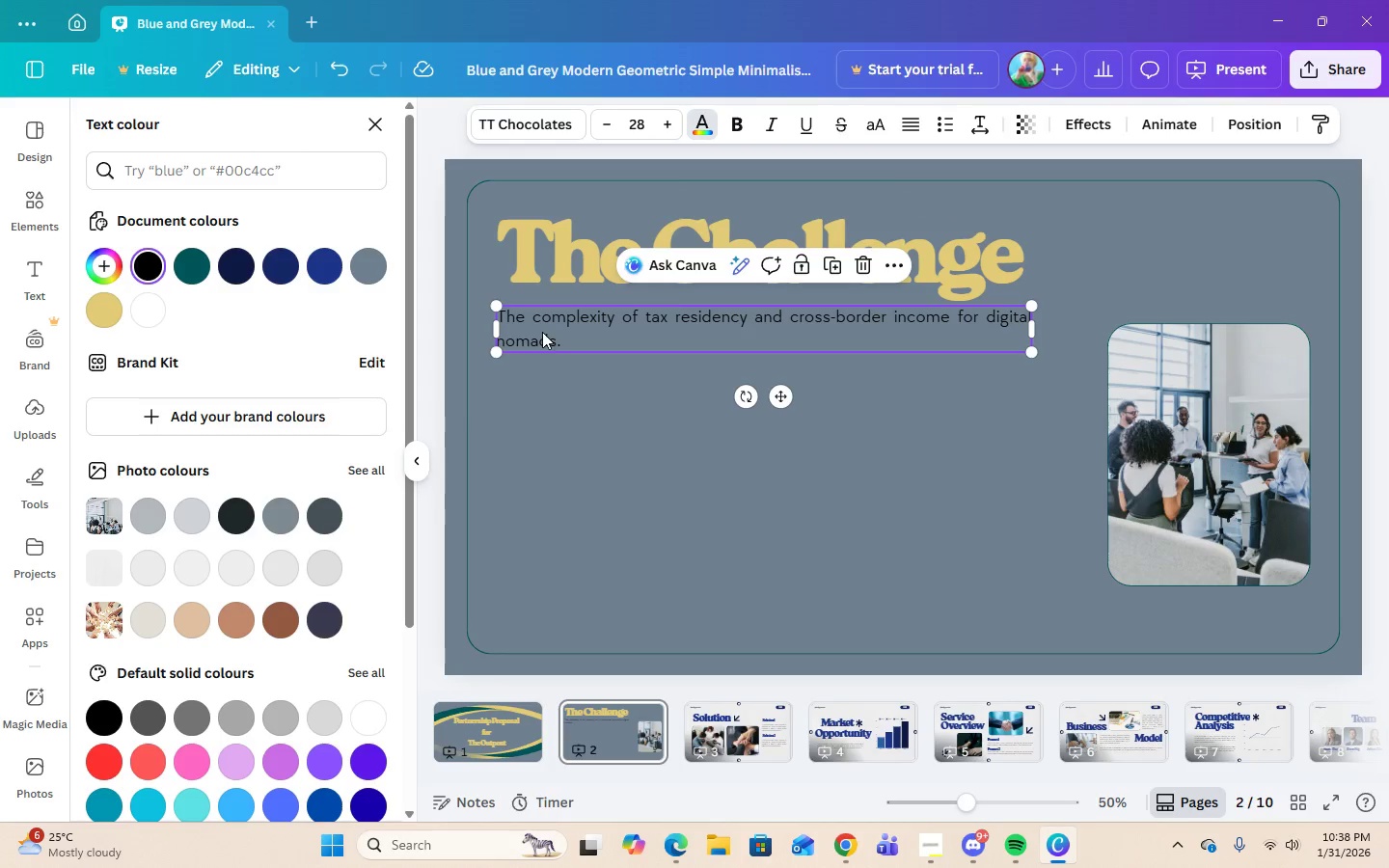 
triple_click([542, 332])
 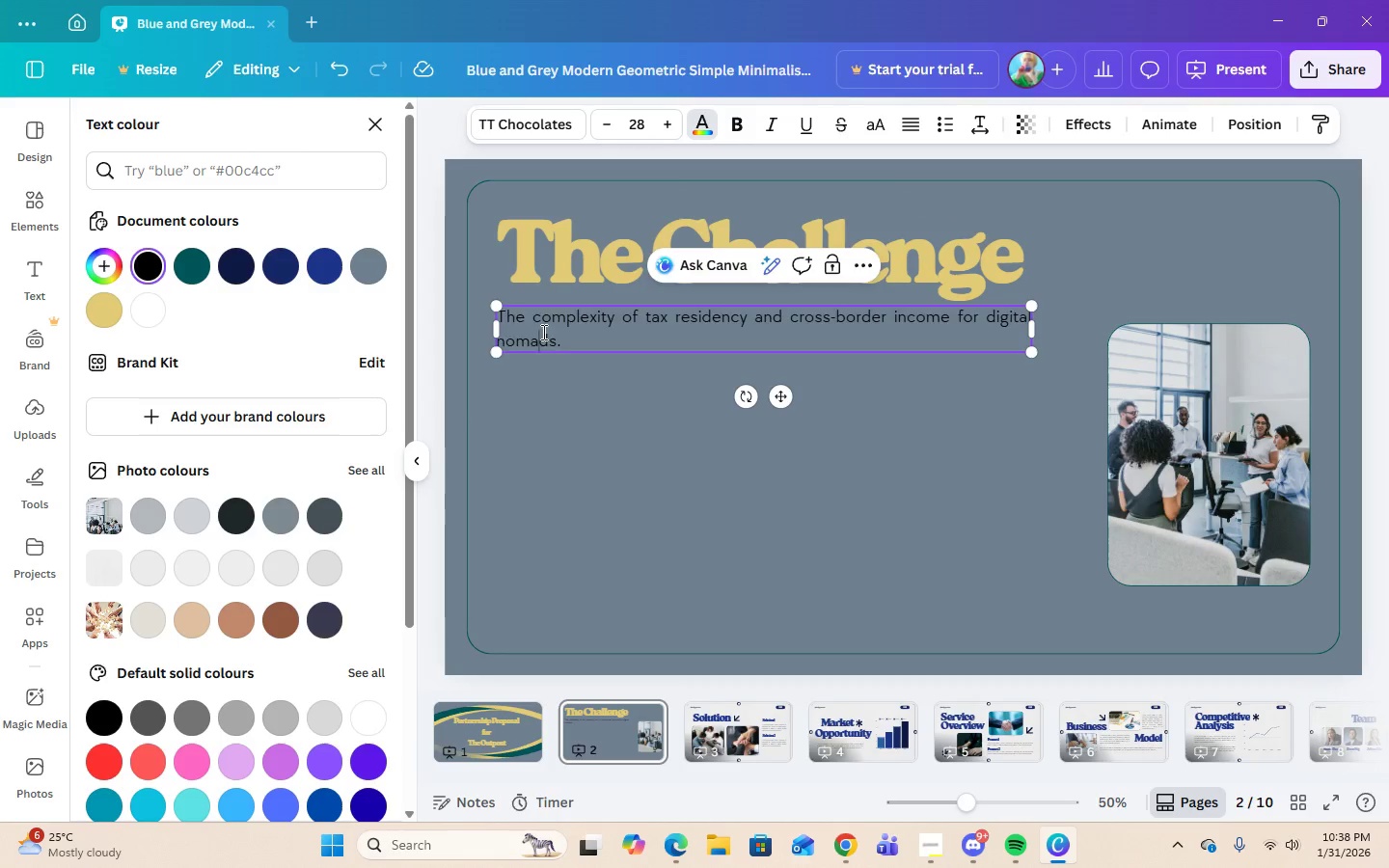 
triple_click([542, 332])
 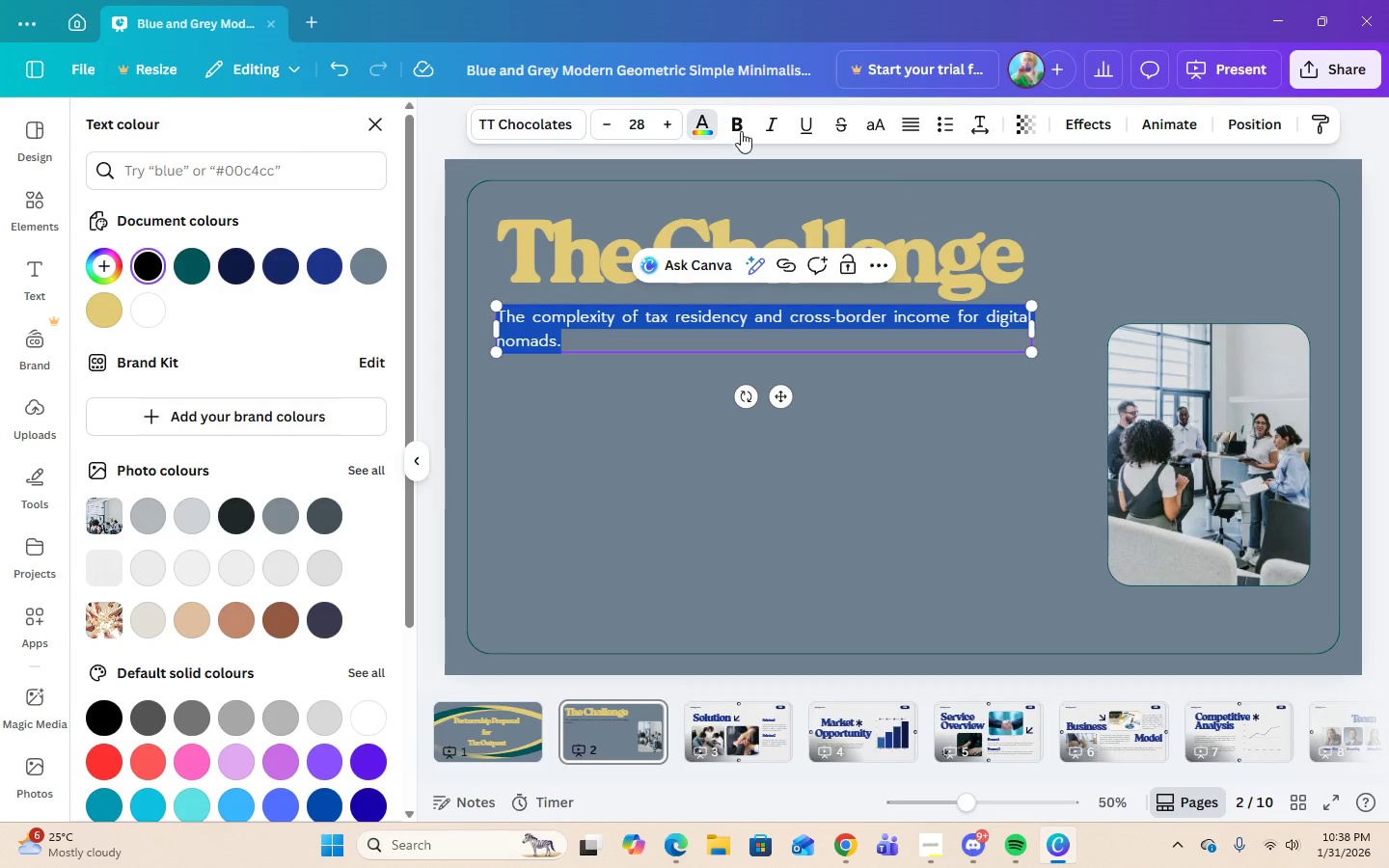 
left_click([699, 128])
 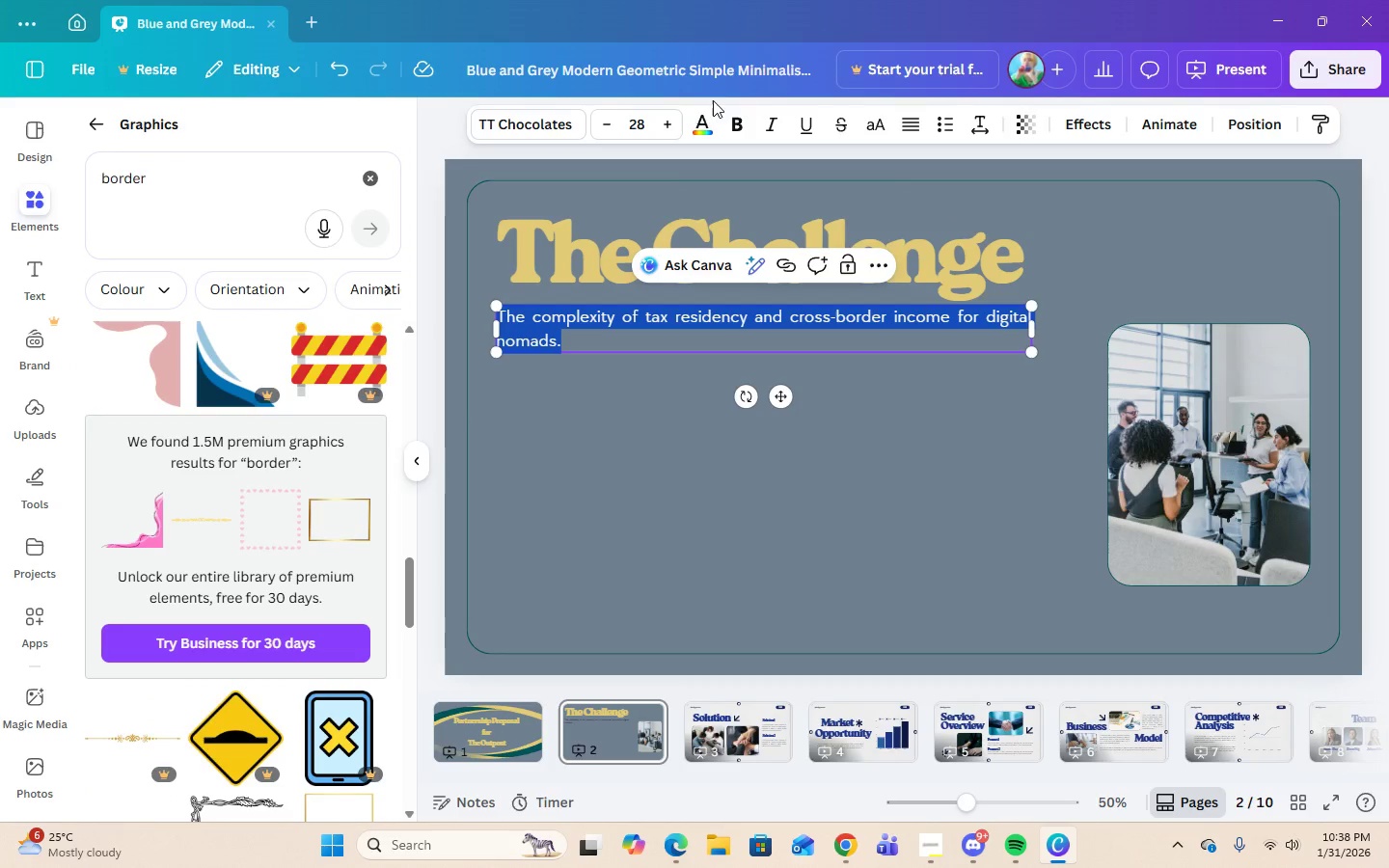 
left_click([702, 123])
 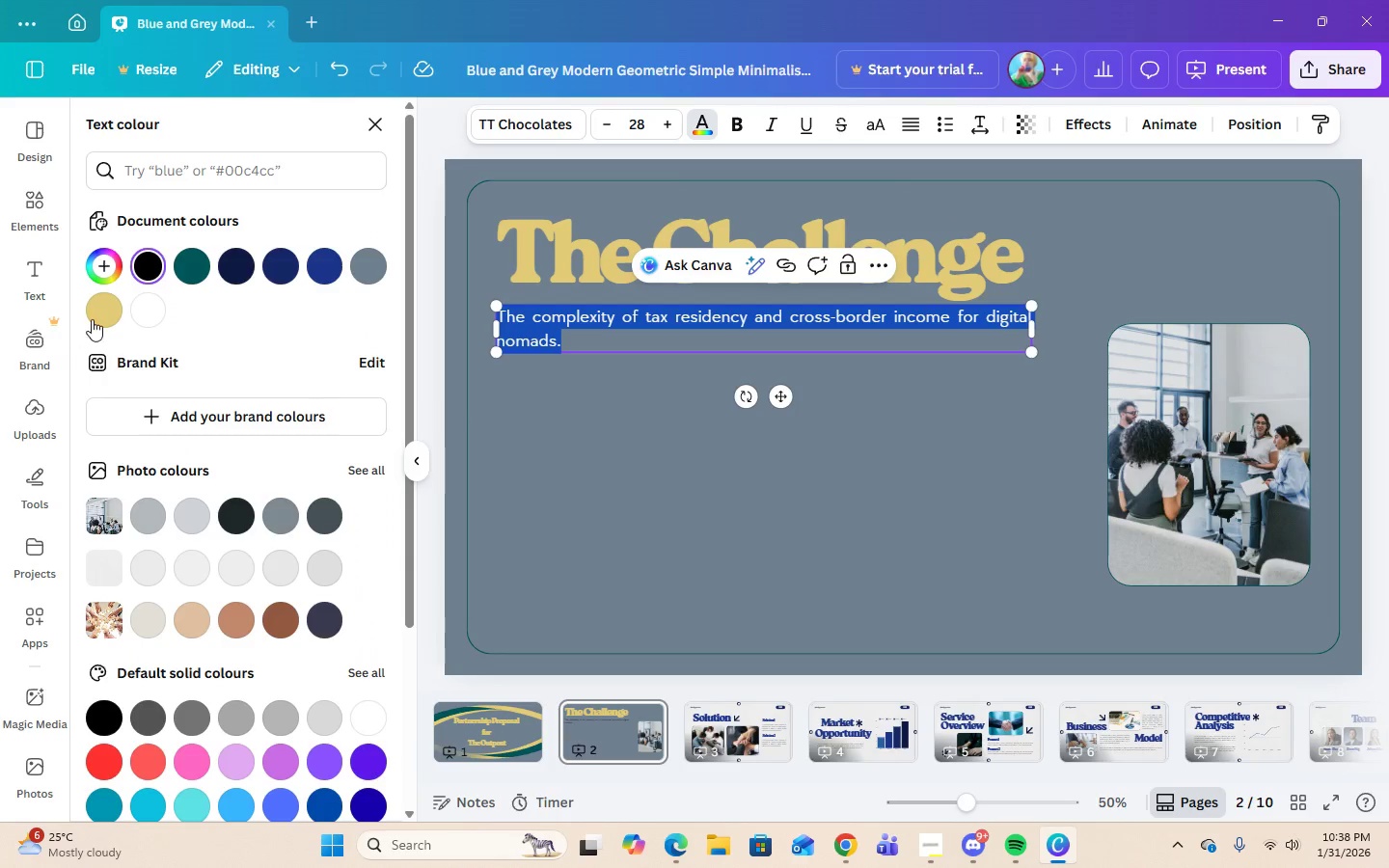 
left_click([93, 316])
 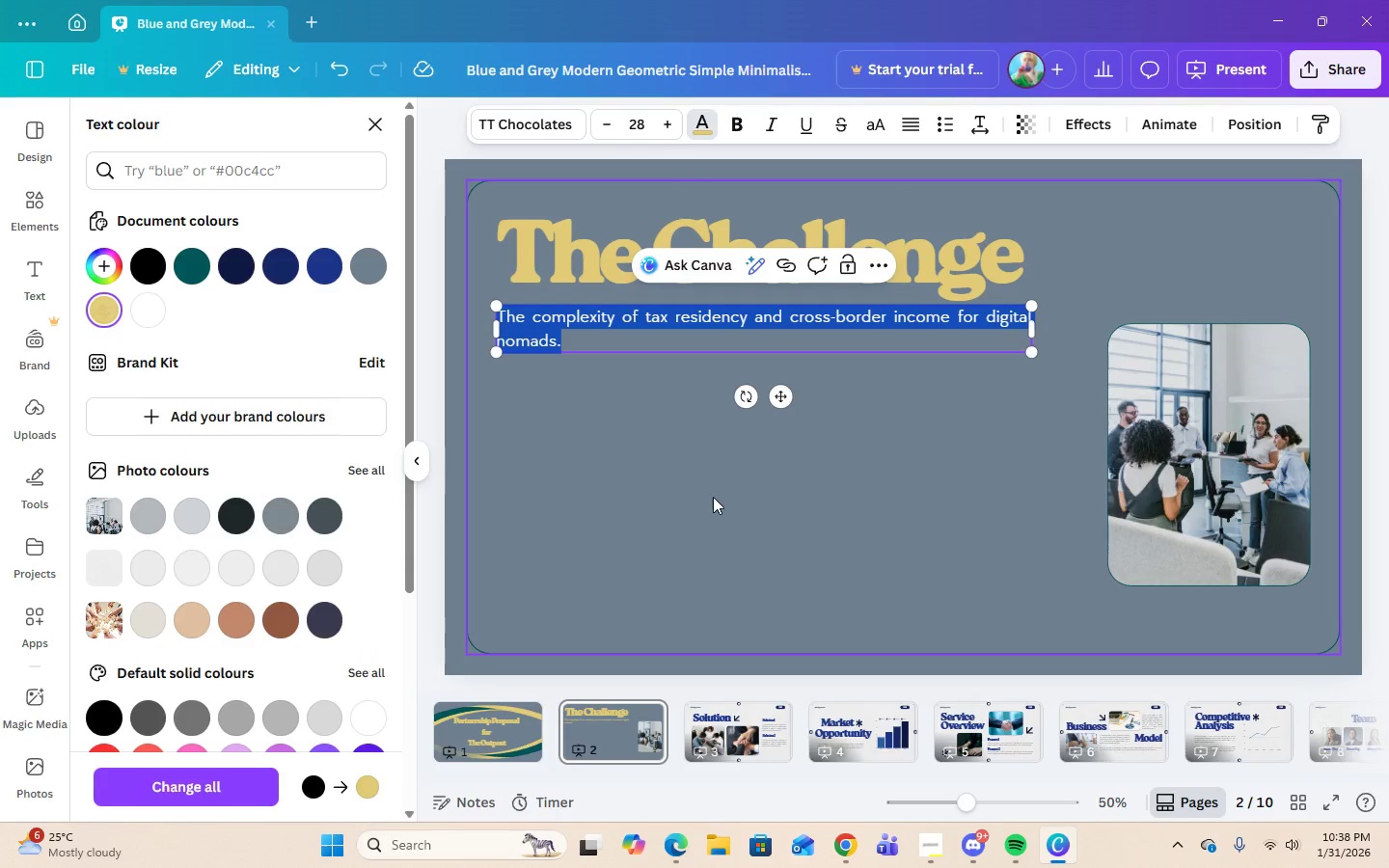 
left_click([713, 498])
 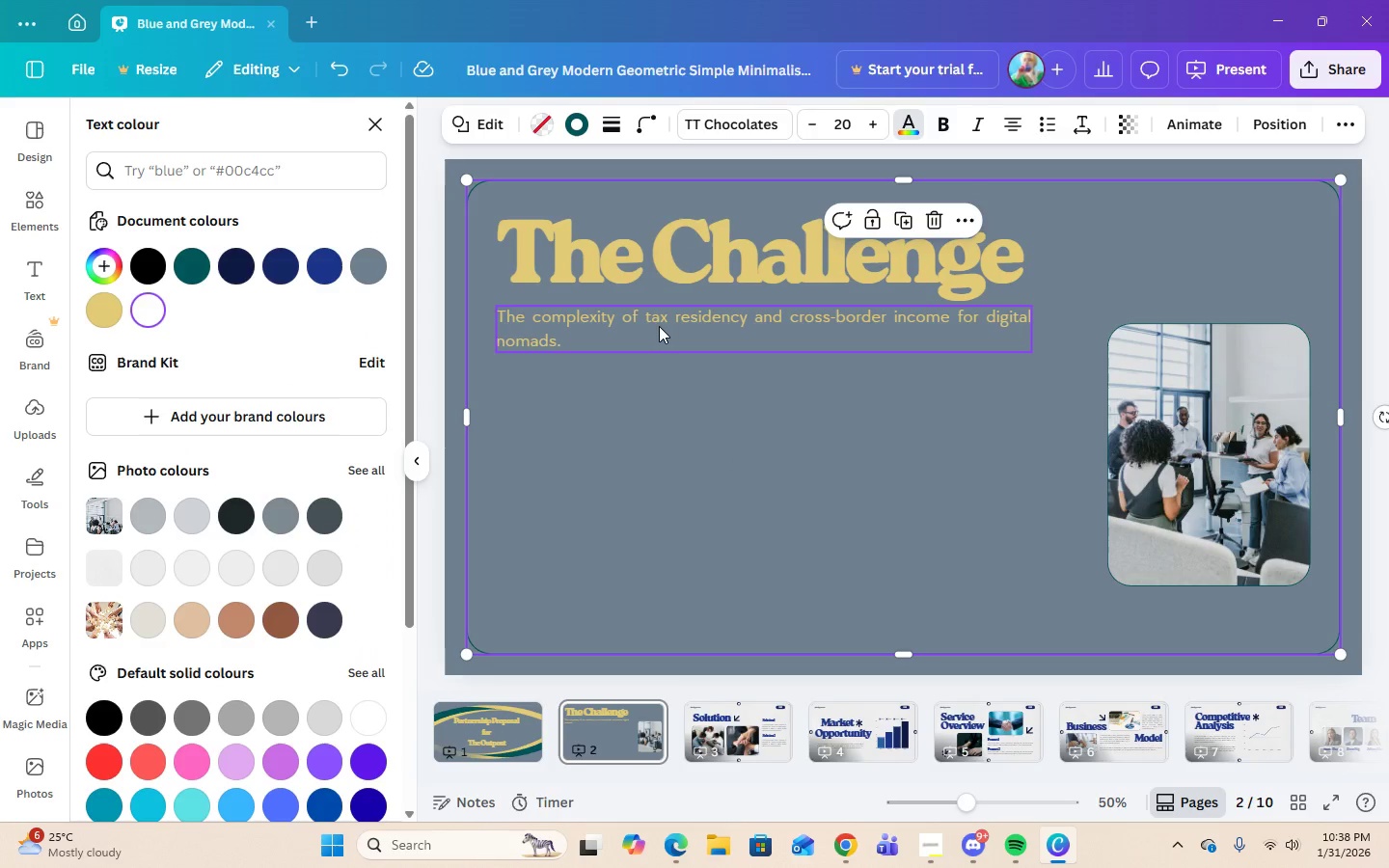 
left_click([659, 326])
 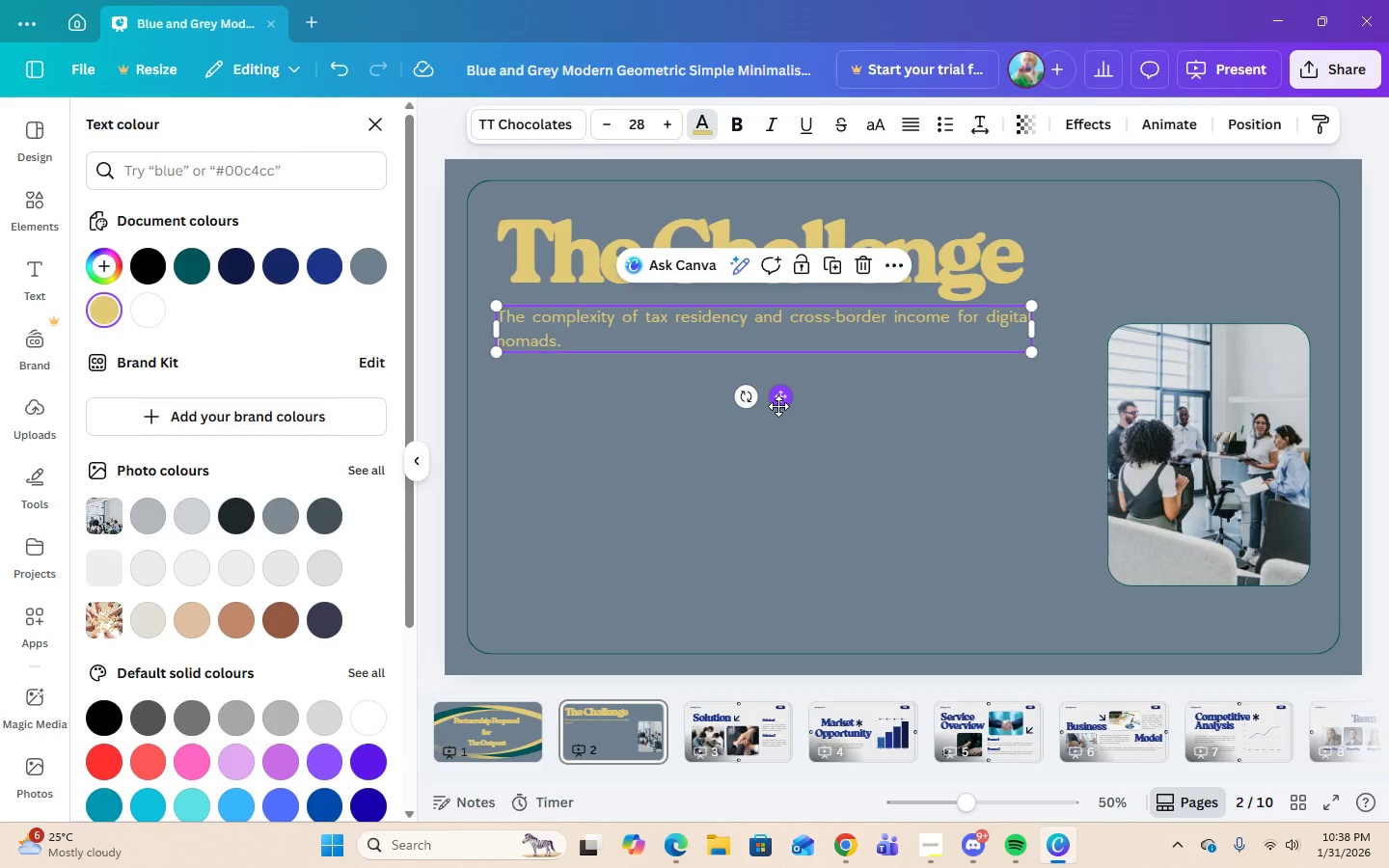 
left_click_drag(start_coordinate=[778, 406], to_coordinate=[778, 414])
 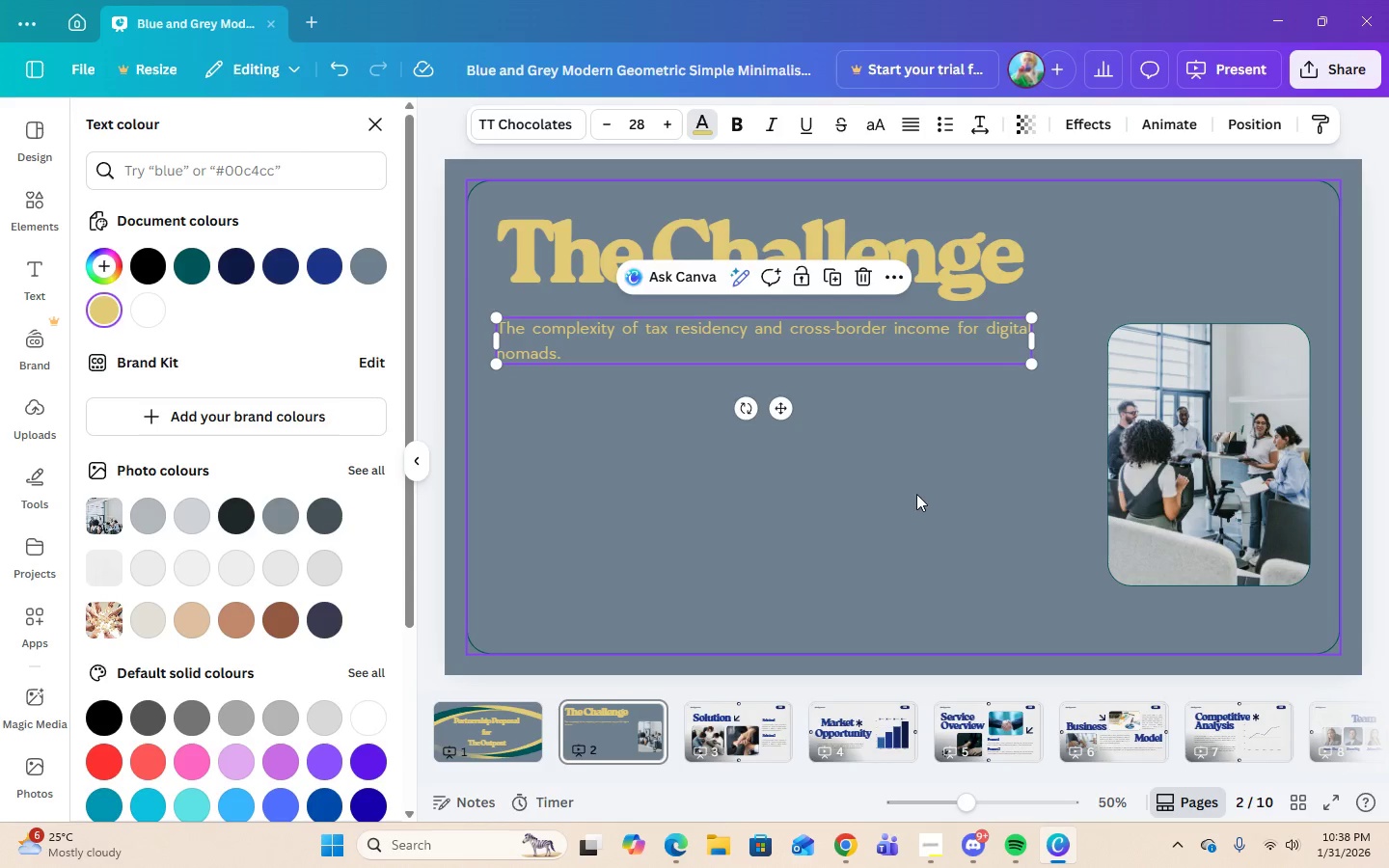 
left_click([916, 494])
 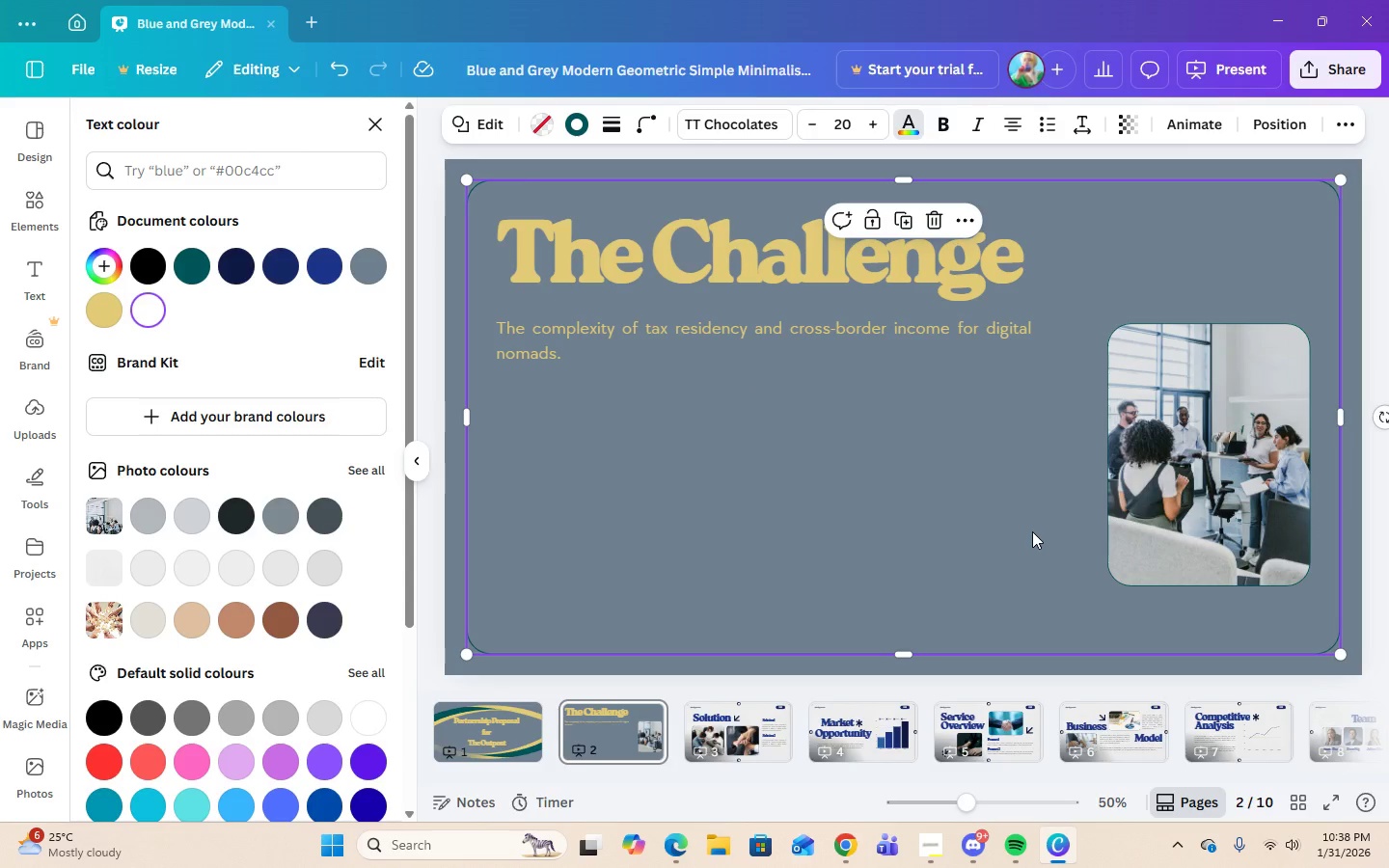 
wait(8.52)
 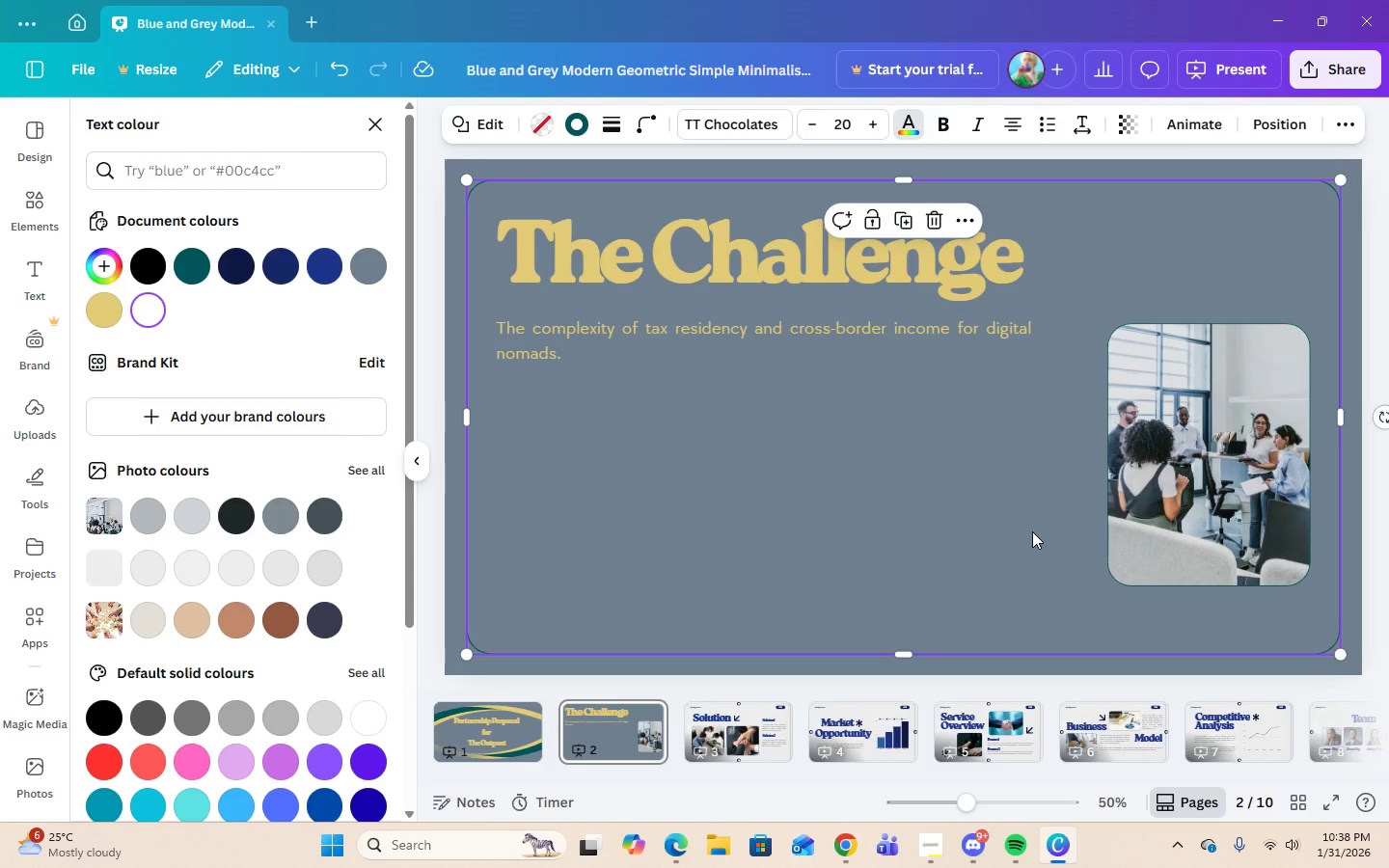 
left_click([914, 859])